 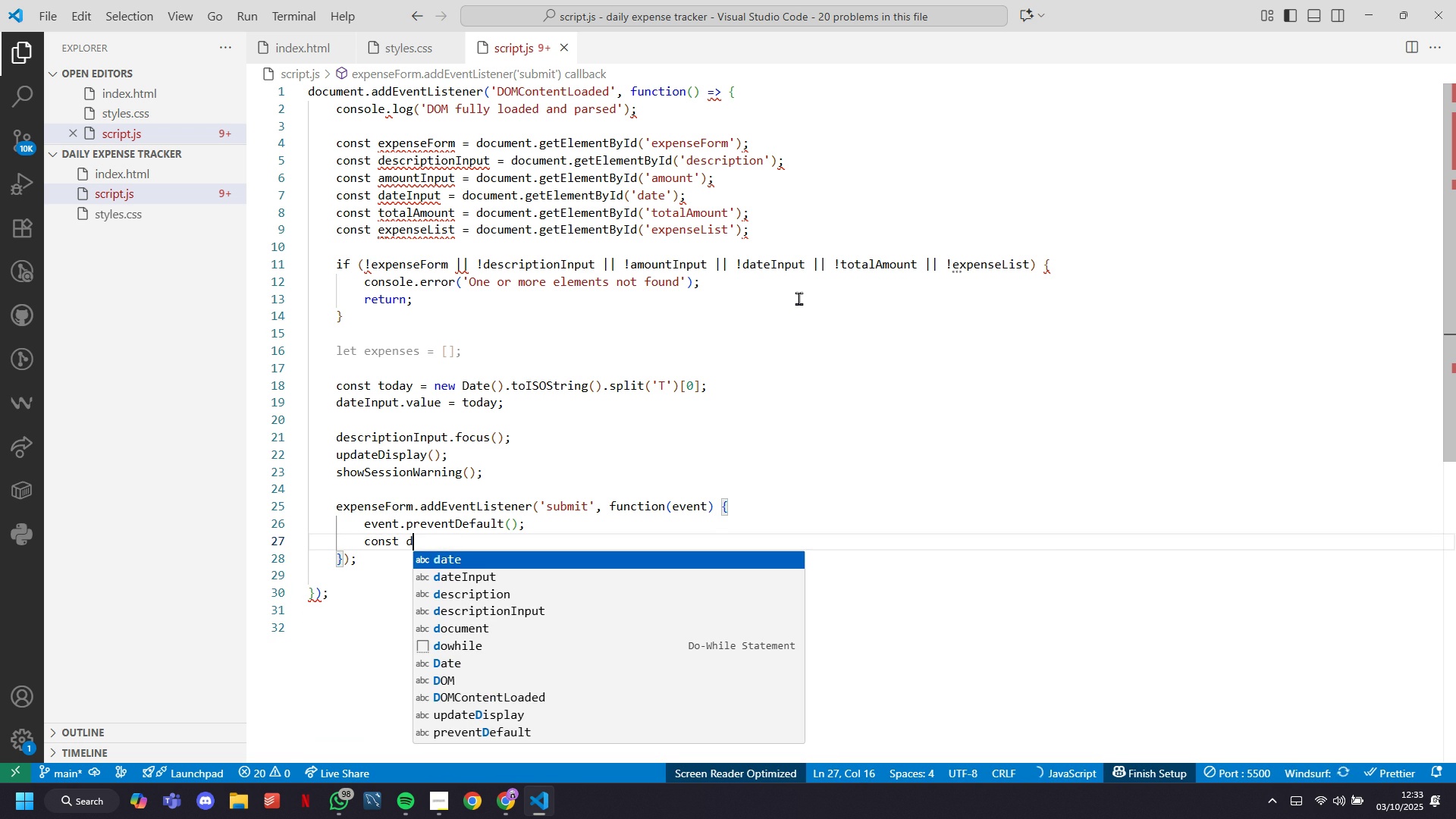 
key(ArrowDown)
 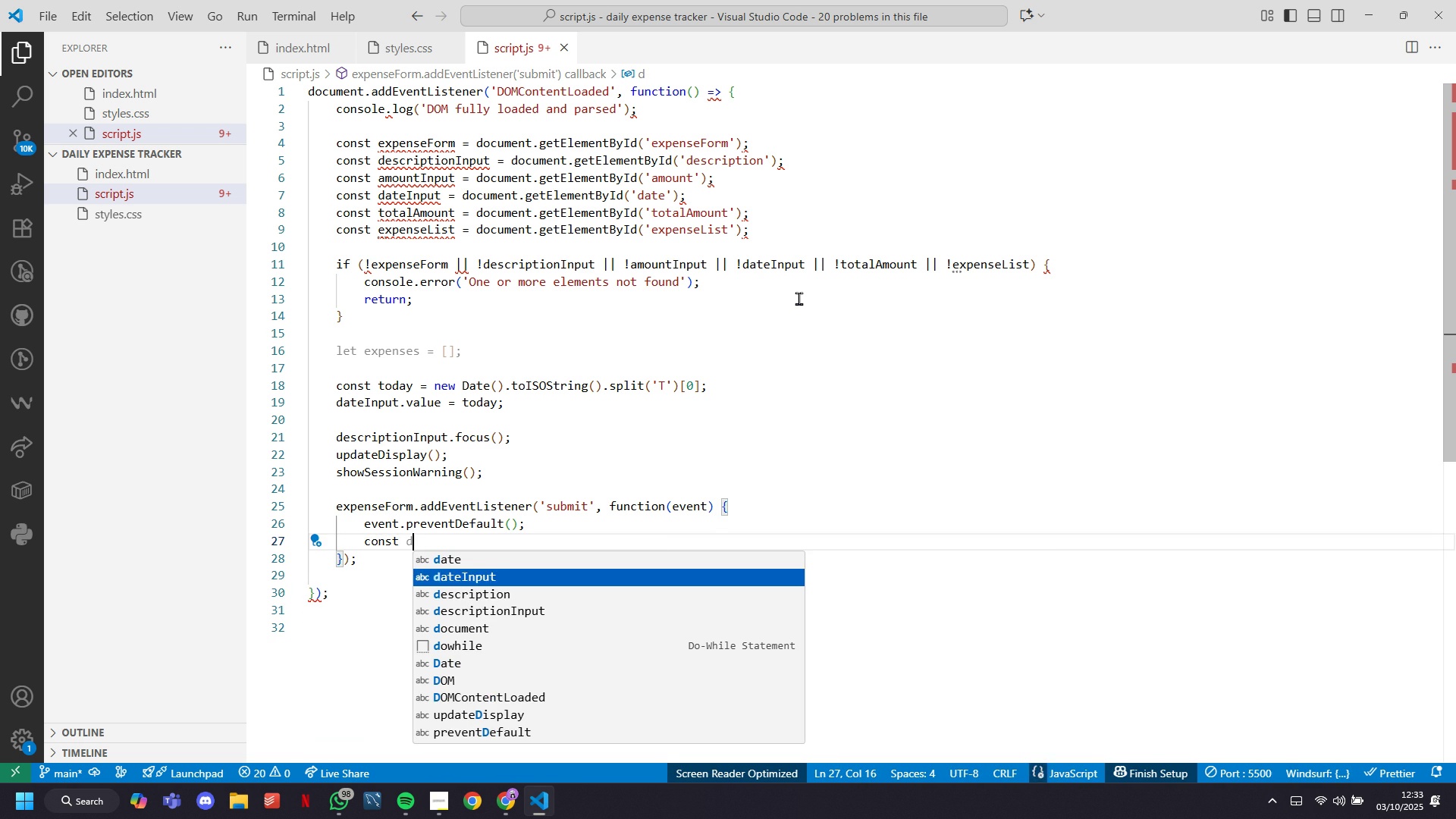 
key(ArrowDown)
 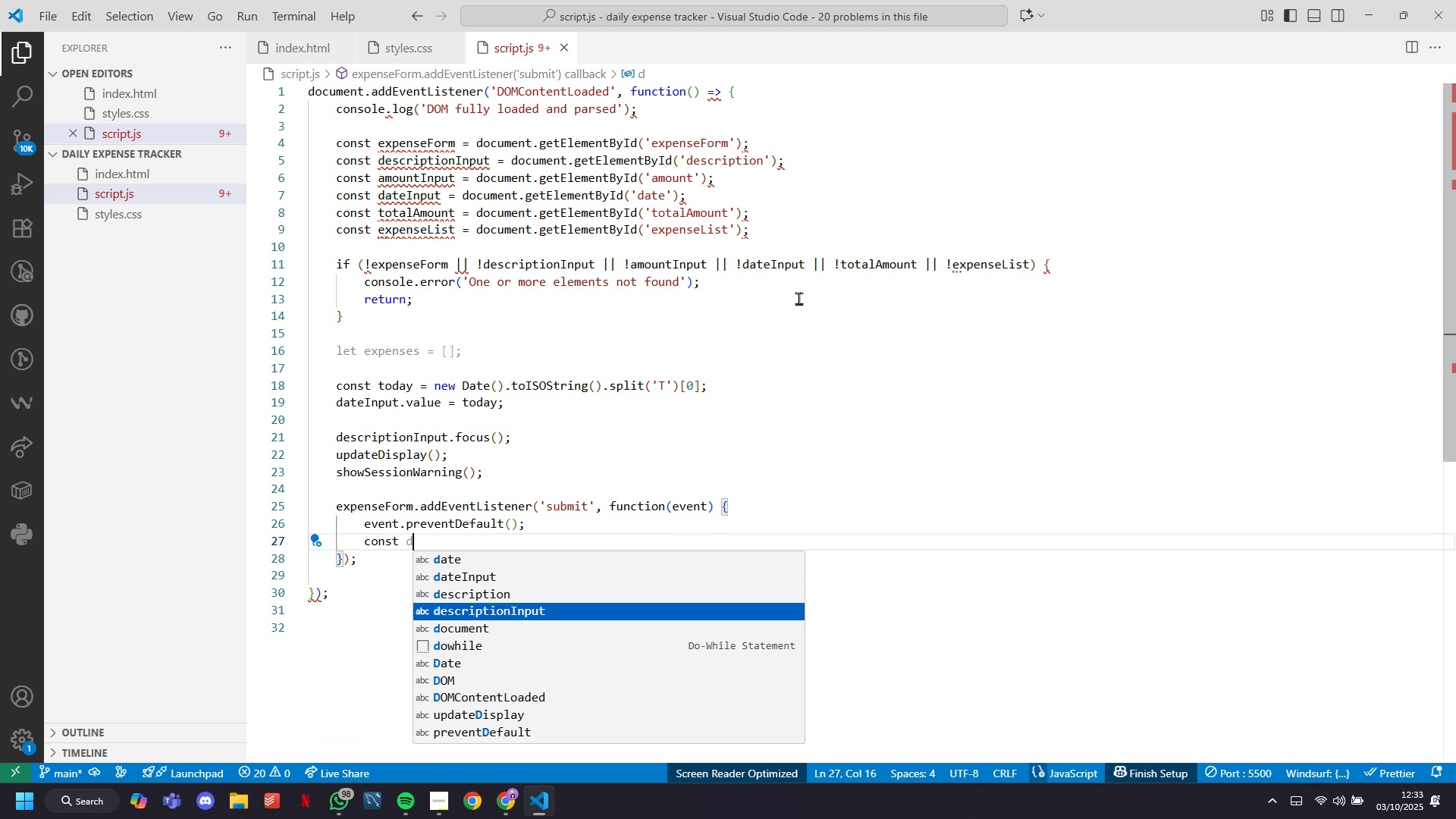 
key(ArrowDown)
 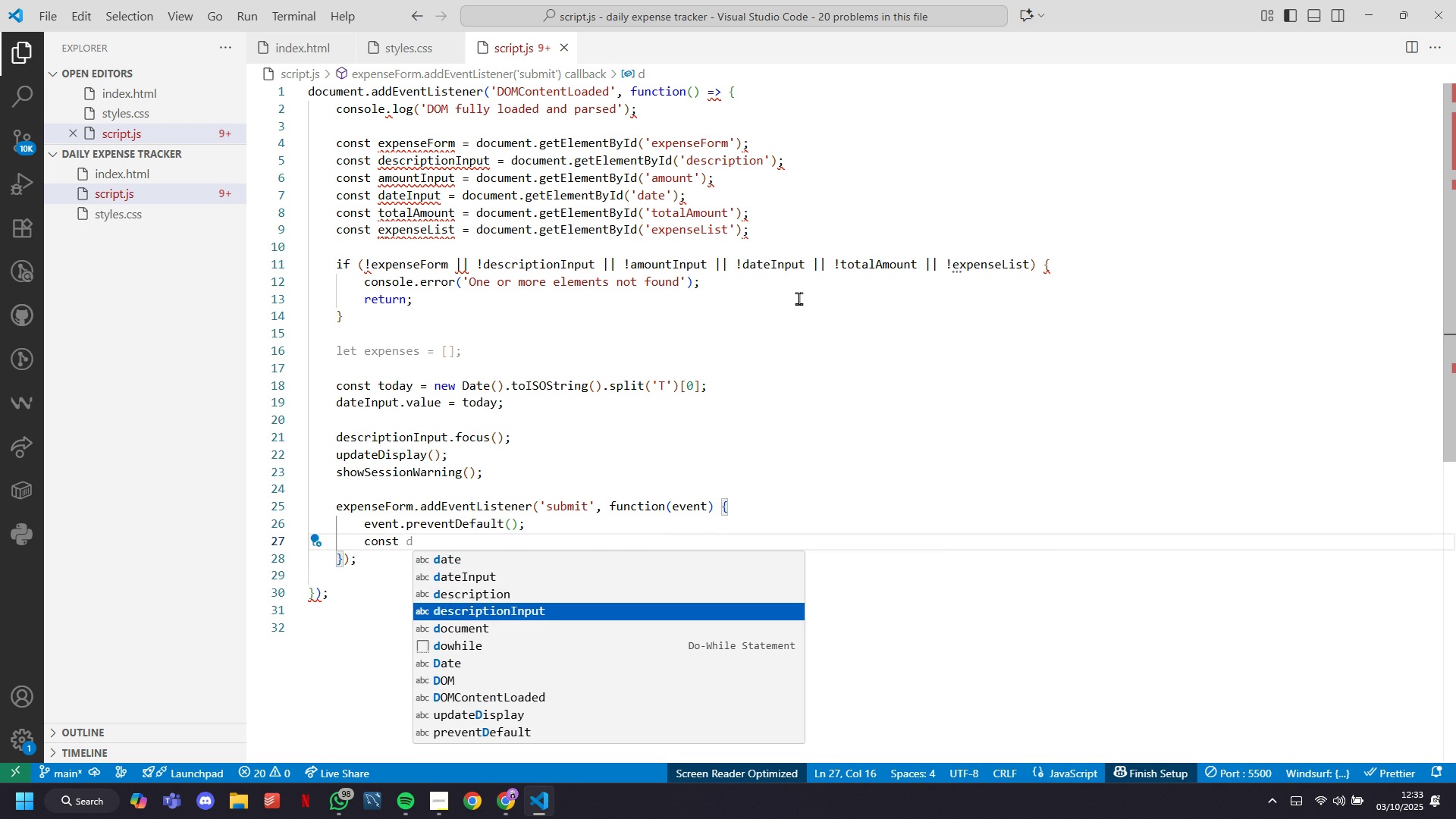 
key(ArrowUp)
 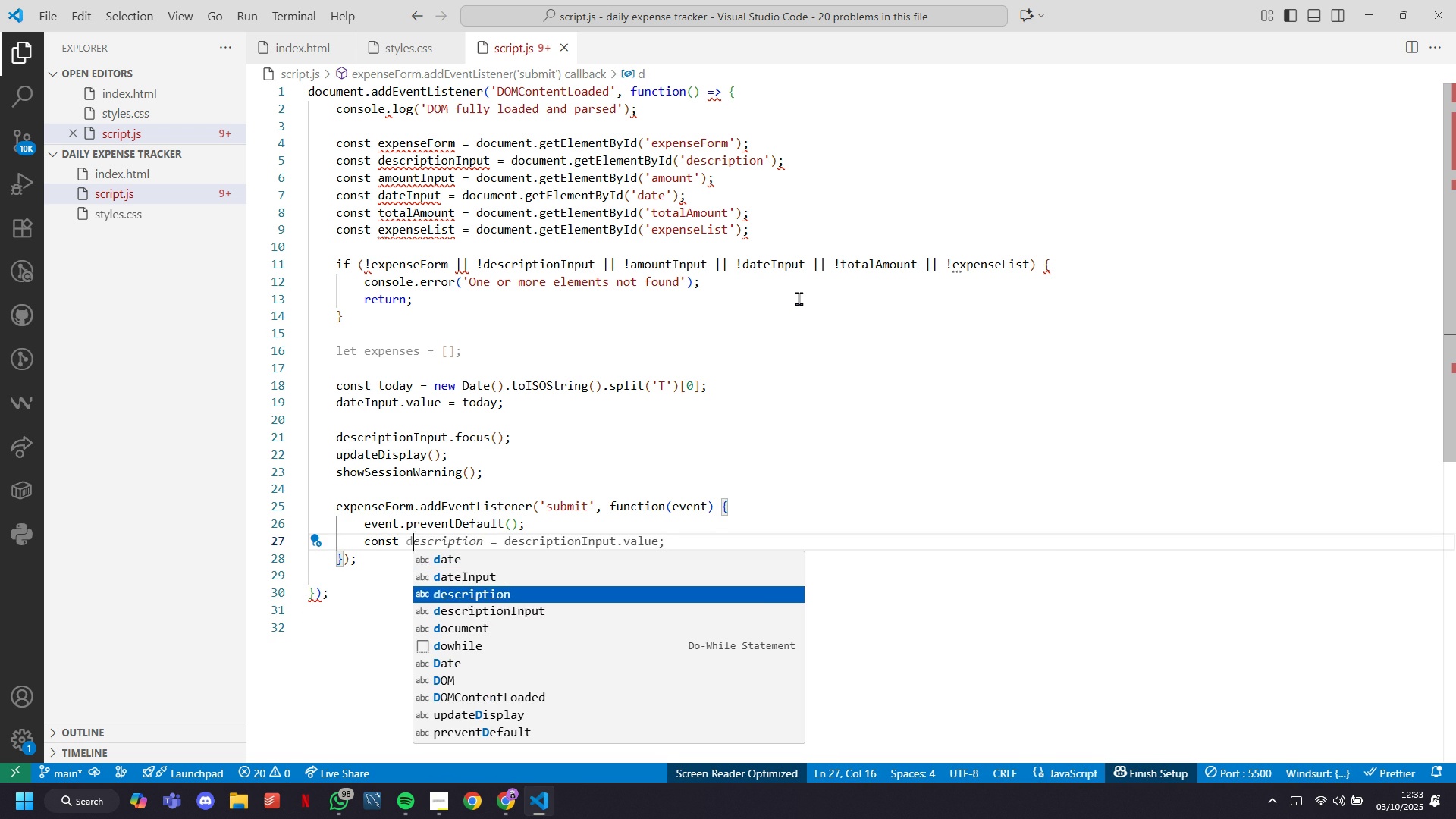 
key(Tab)
 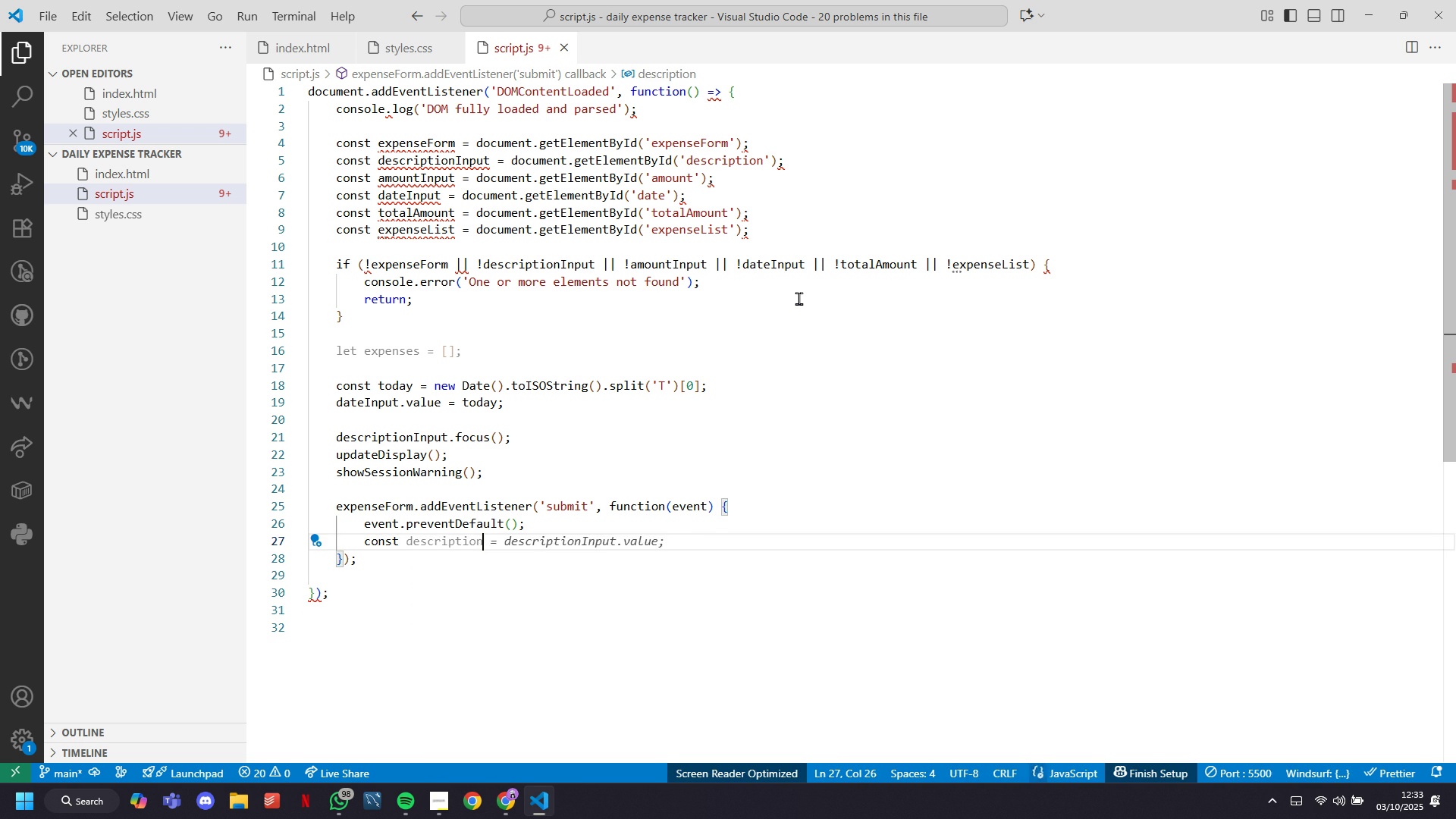 
key(Tab)